 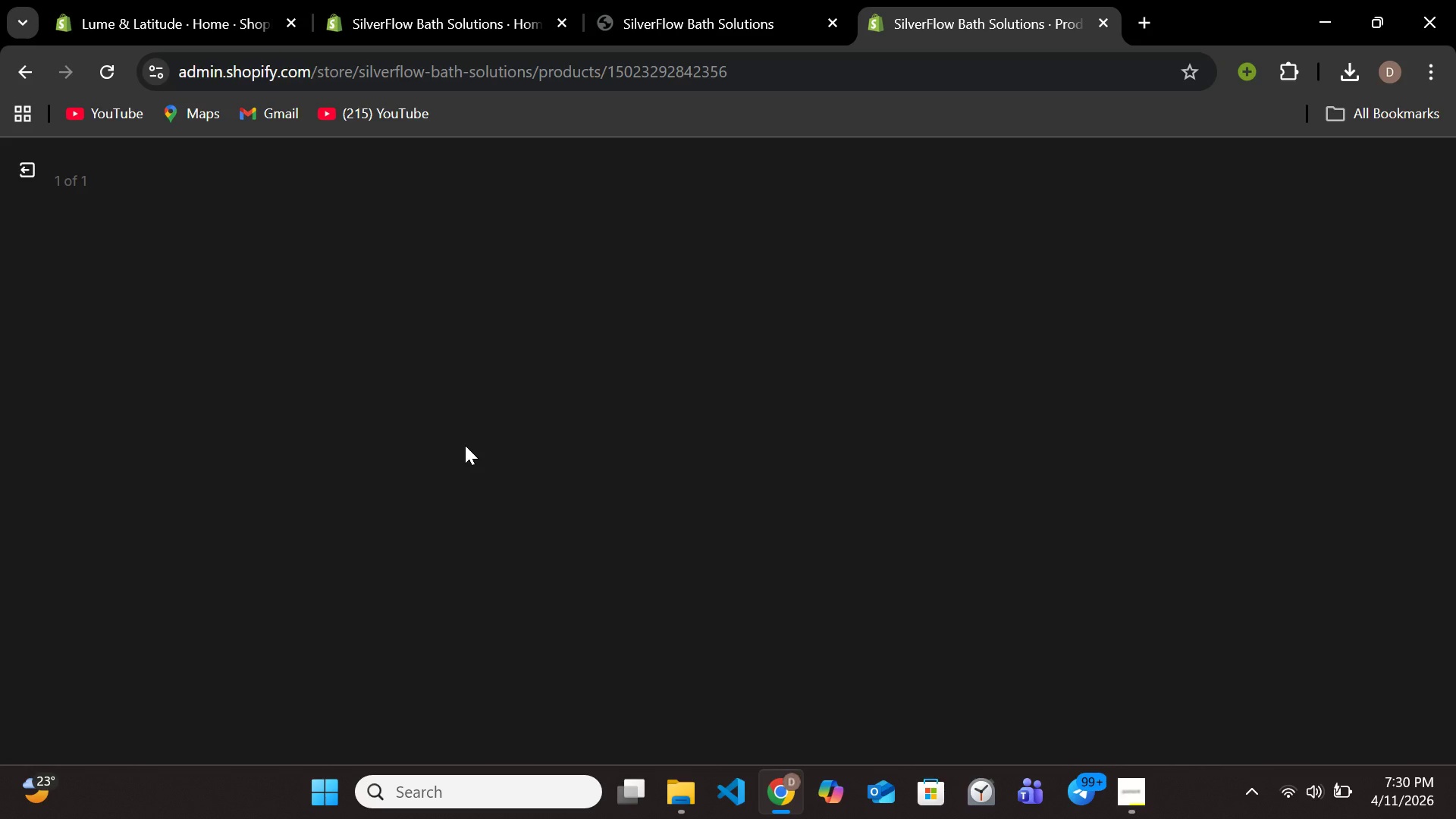 
left_click([32, 184])
 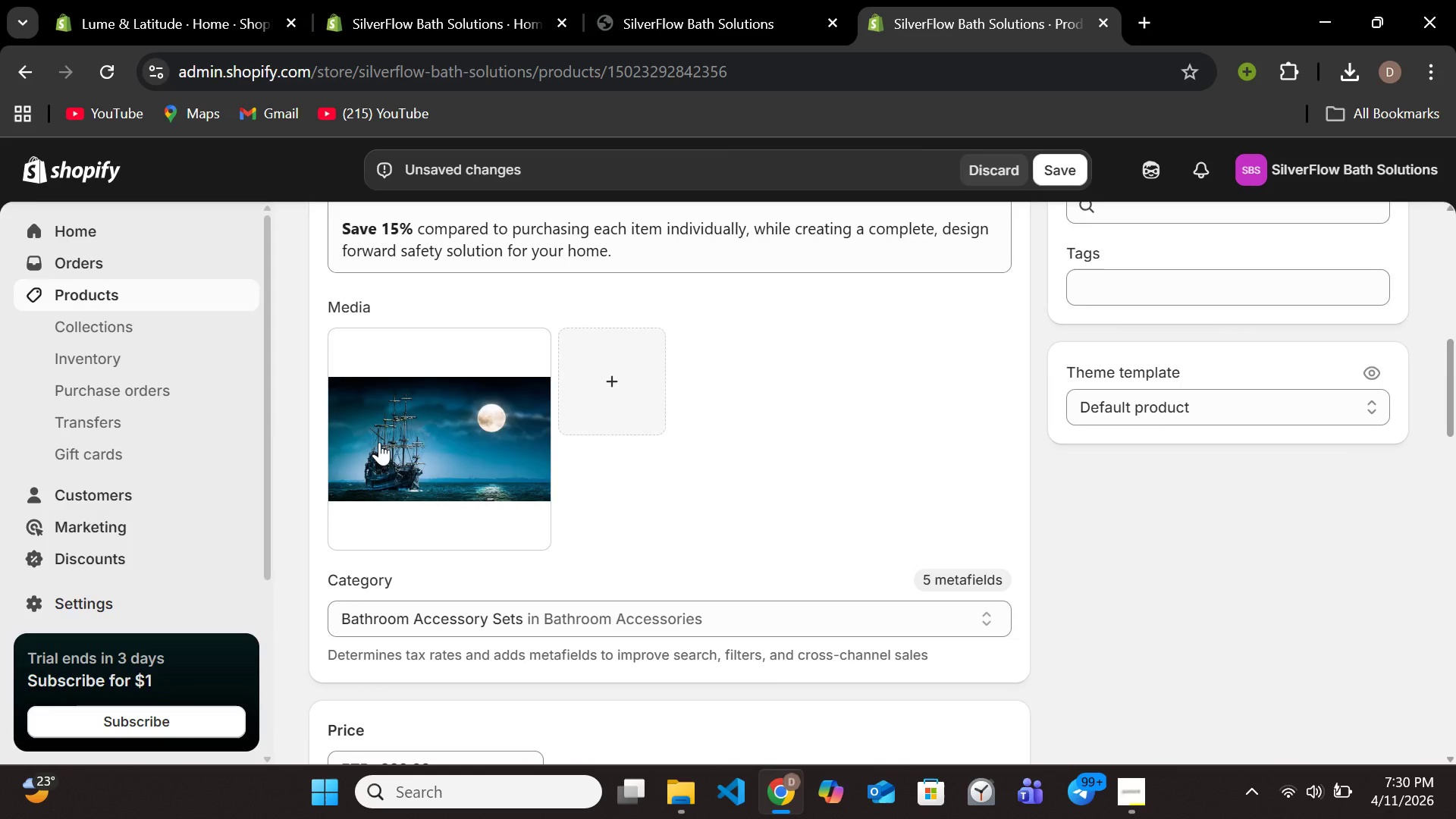 
left_click([469, 457])
 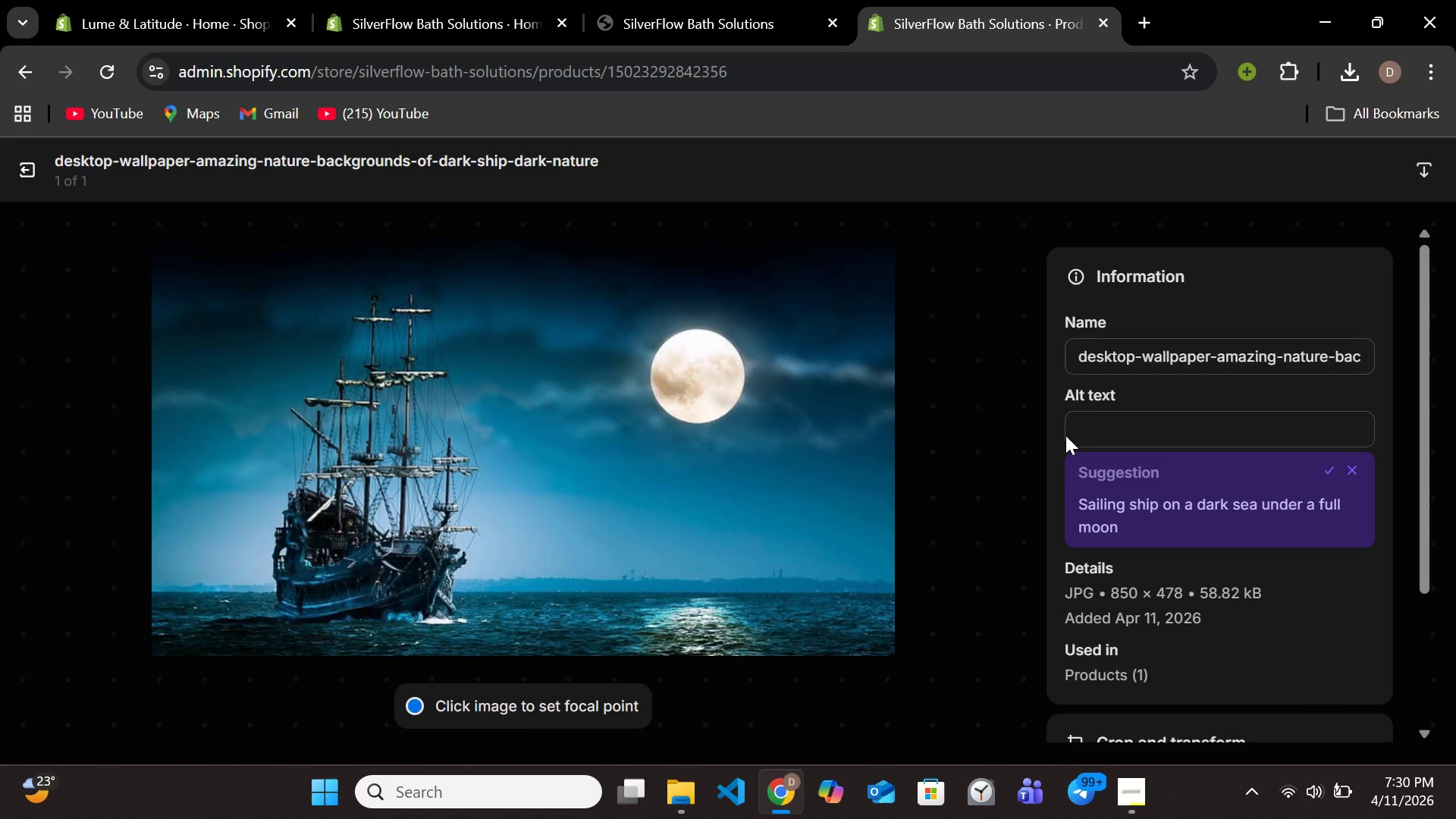 
left_click([1108, 435])
 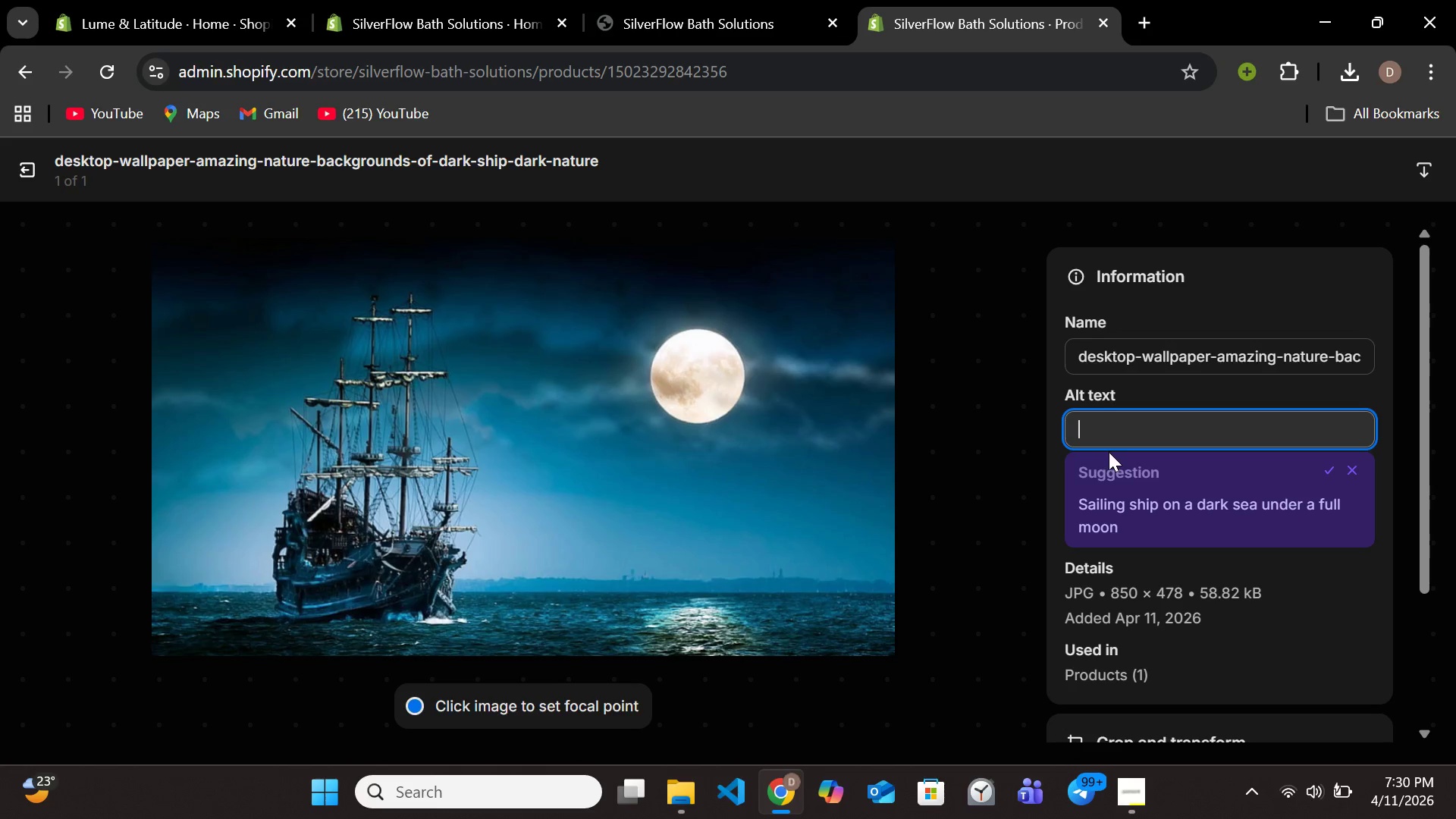 
type(Complete )
 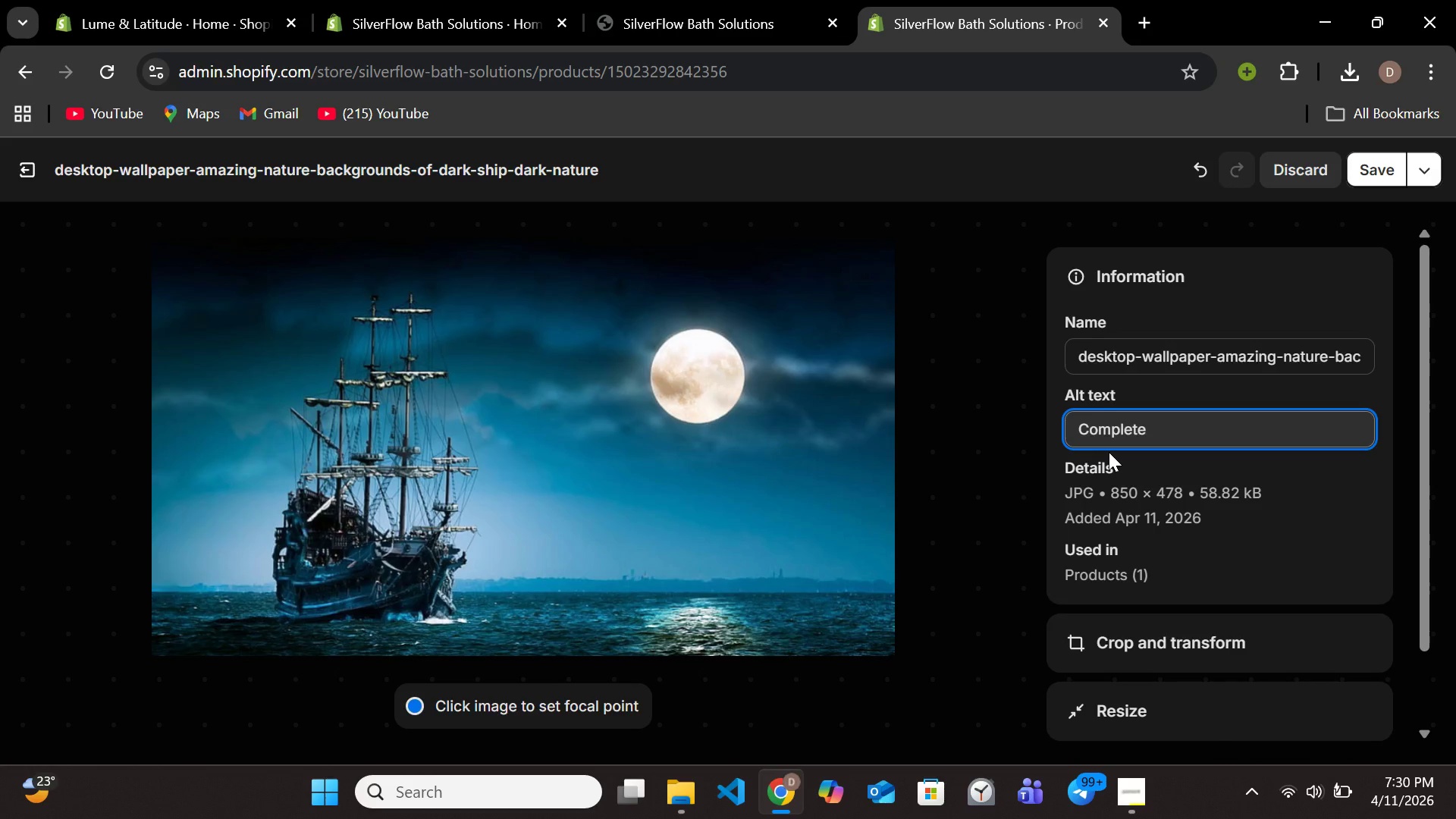 
type(bathroom safety bundle for ea)
key(Backspace)
type(lderly home)
 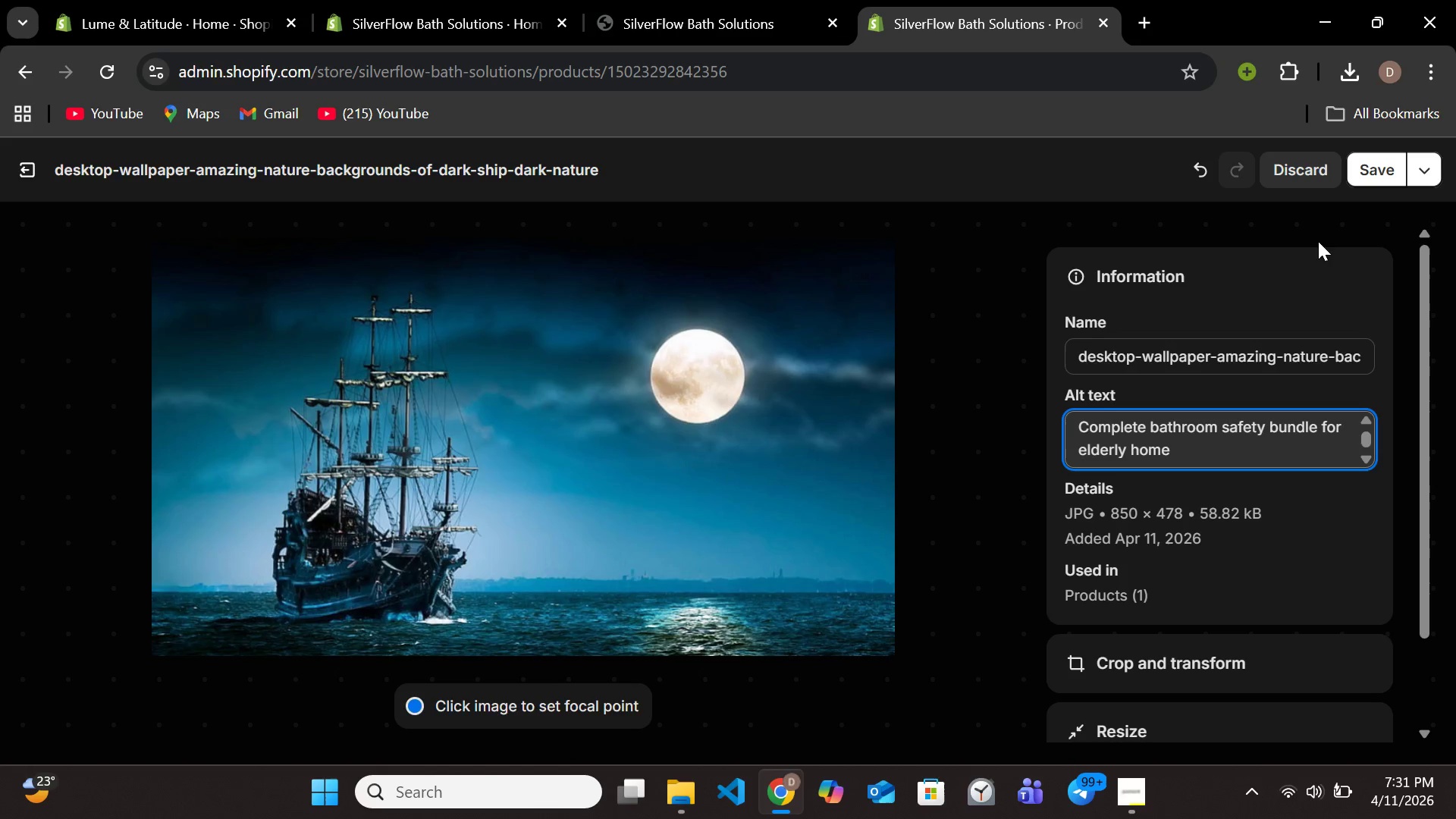 
left_click([1365, 155])
 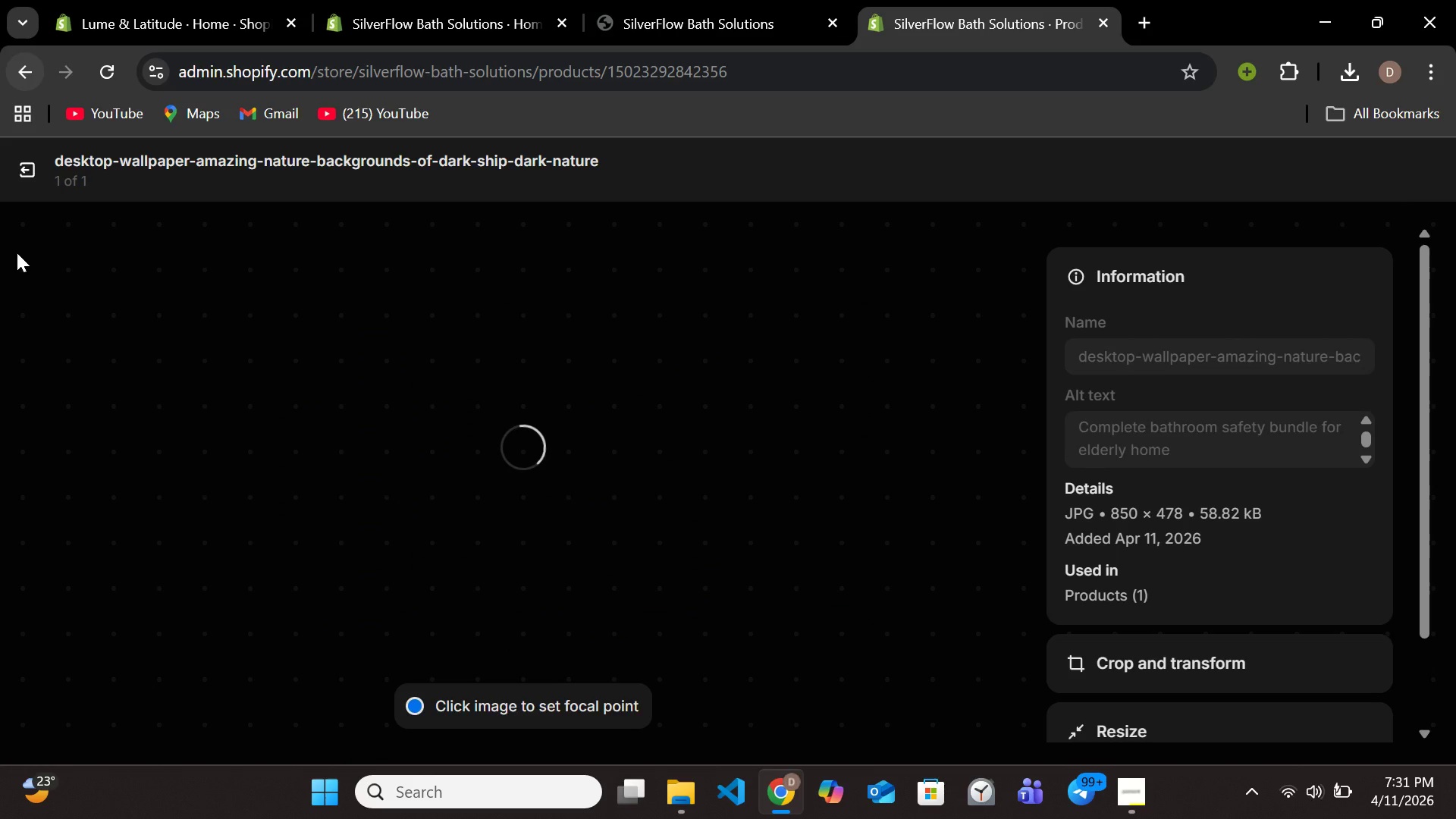 
mouse_move([30, 209])
 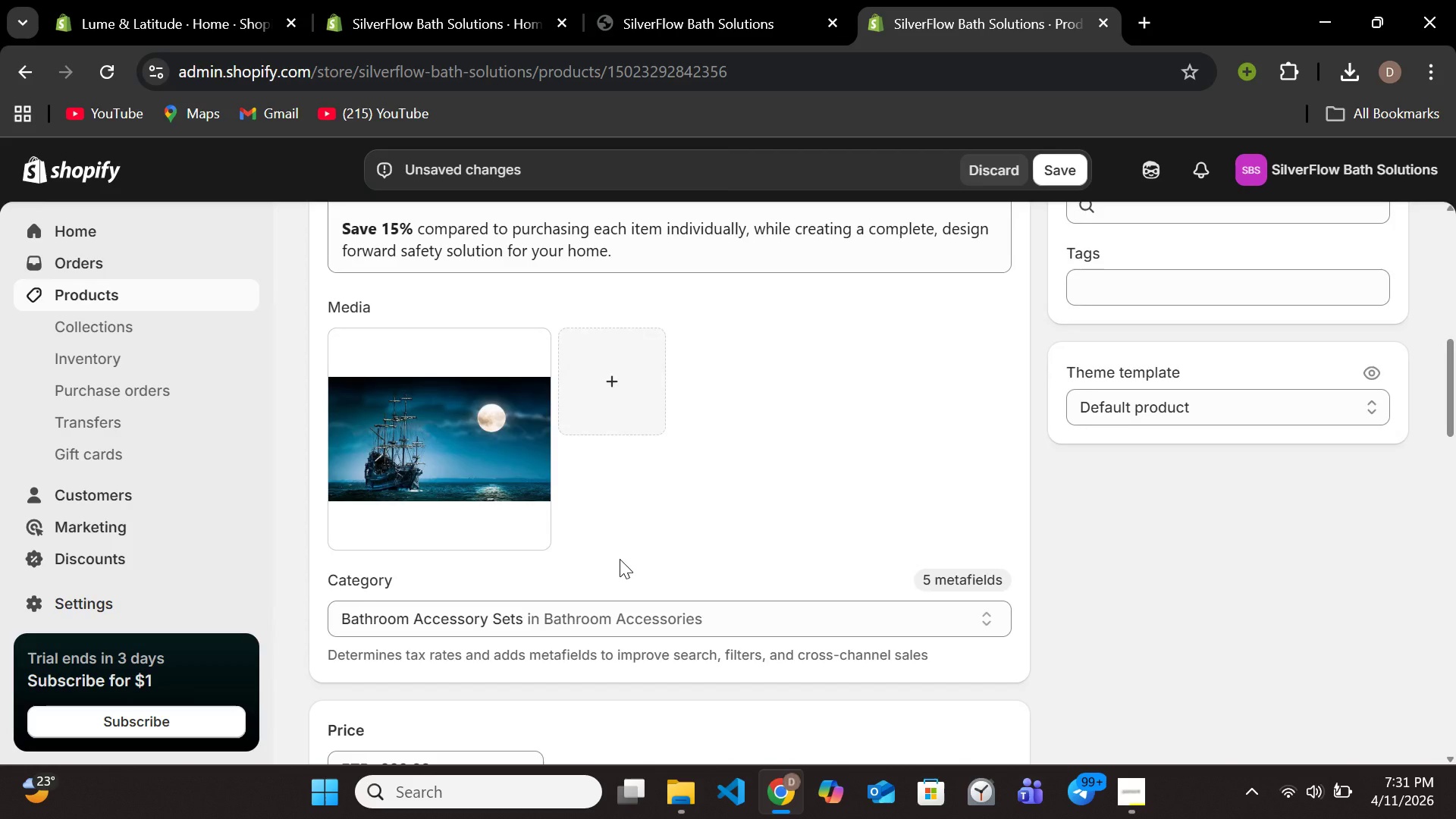 
scroll: coordinate [619, 560], scroll_direction: up, amount: 13.0
 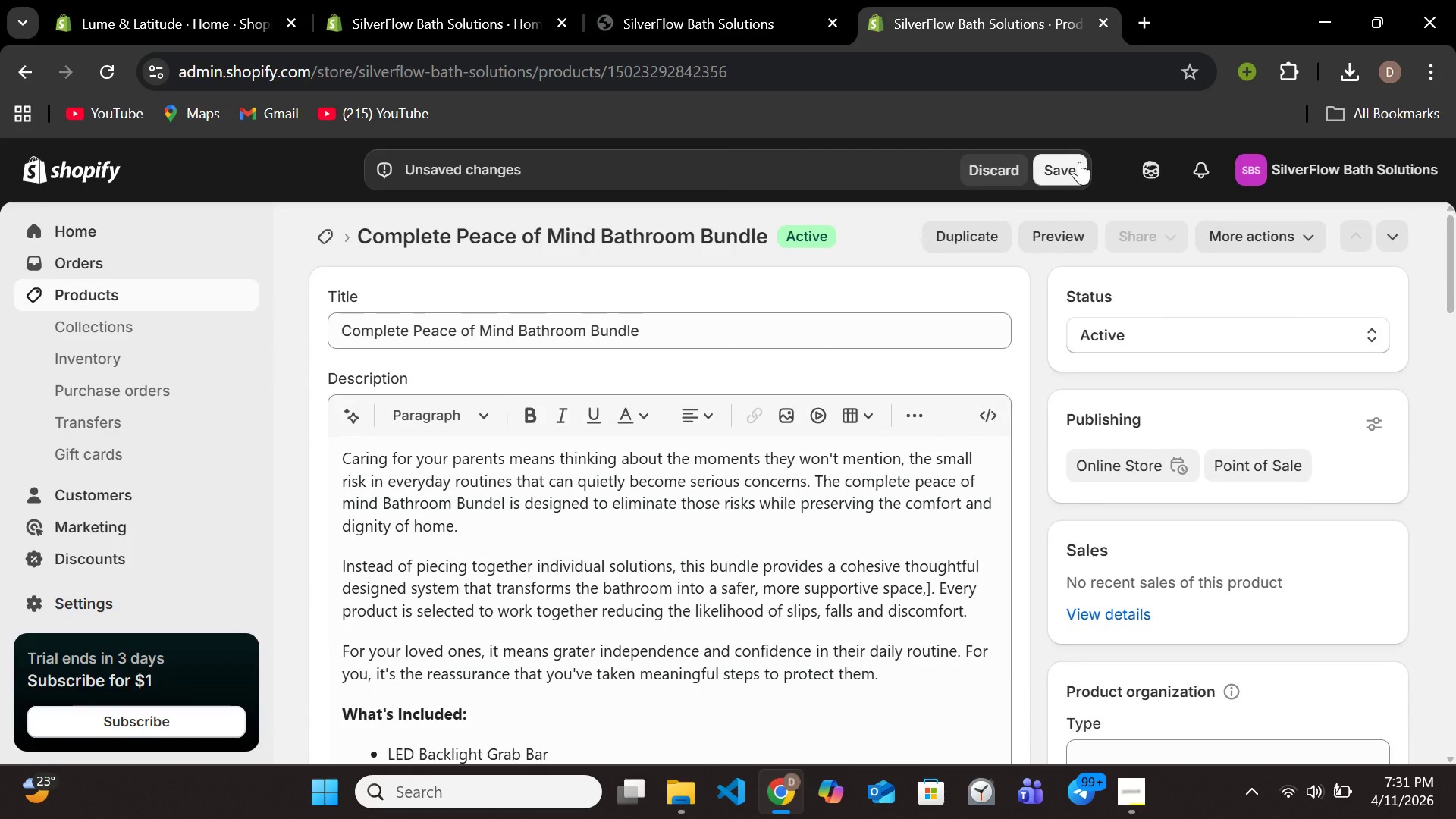 
left_click([1076, 165])
 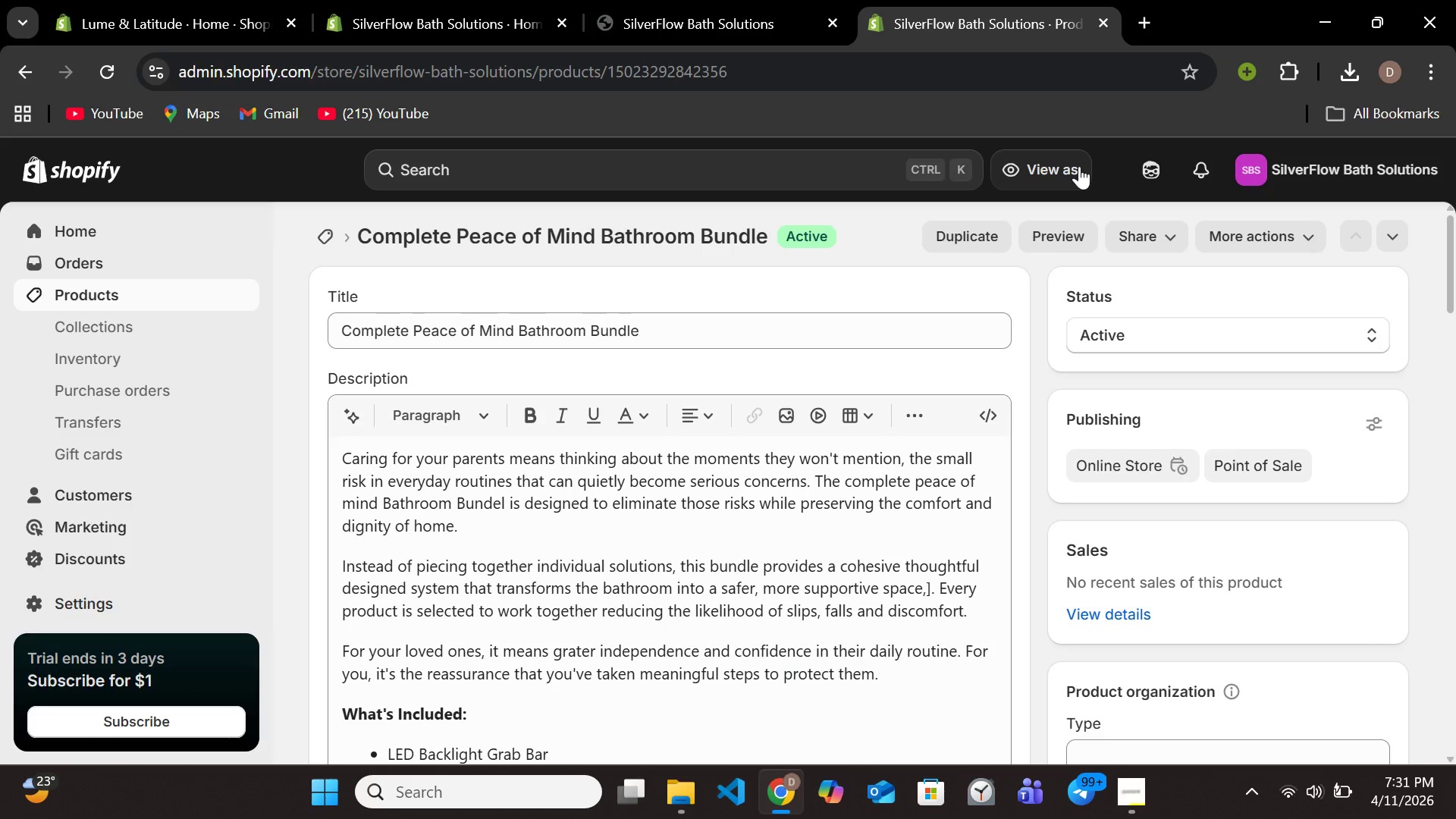 
wait(14.06)
 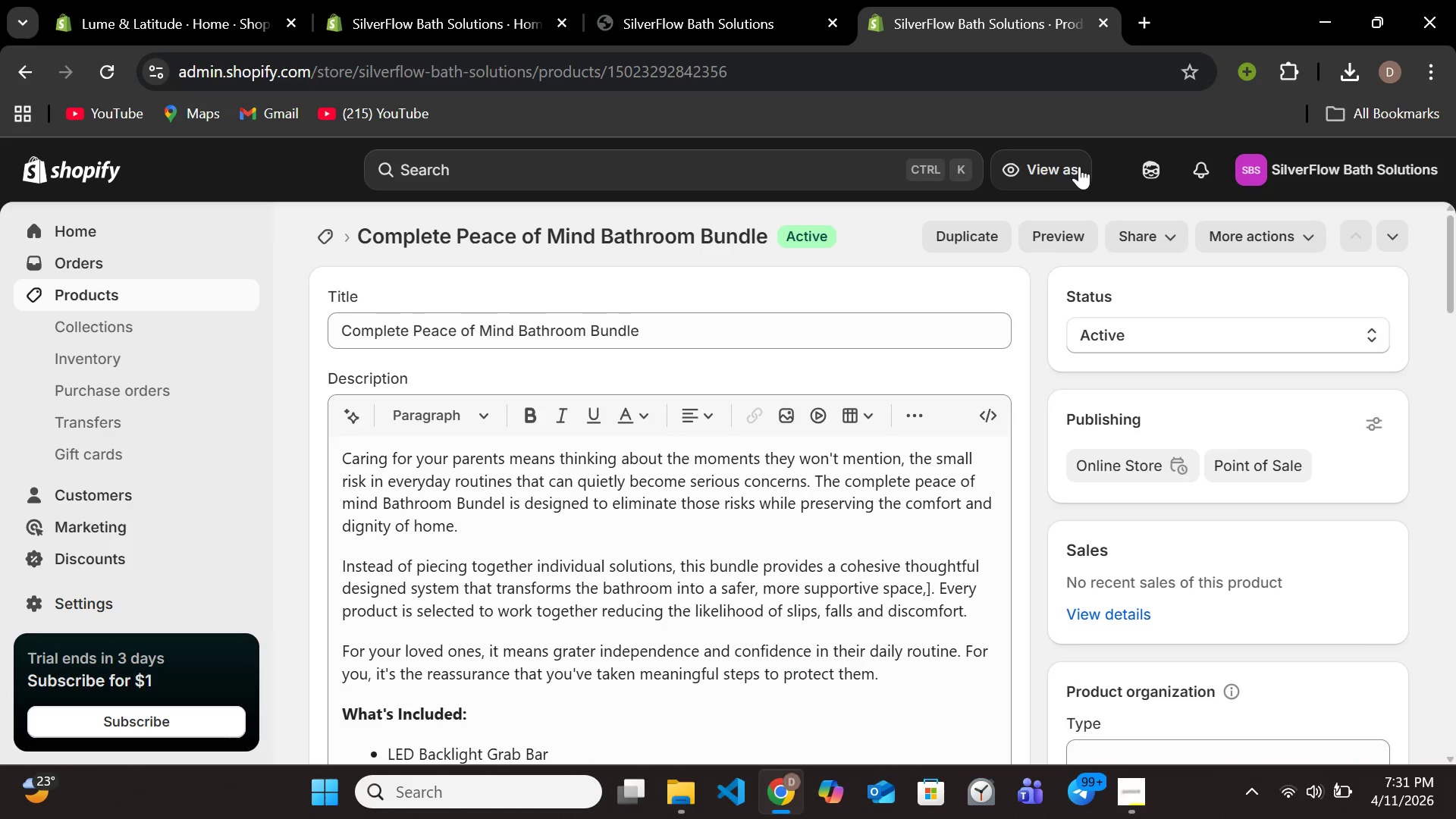 
left_click([111, 287])
 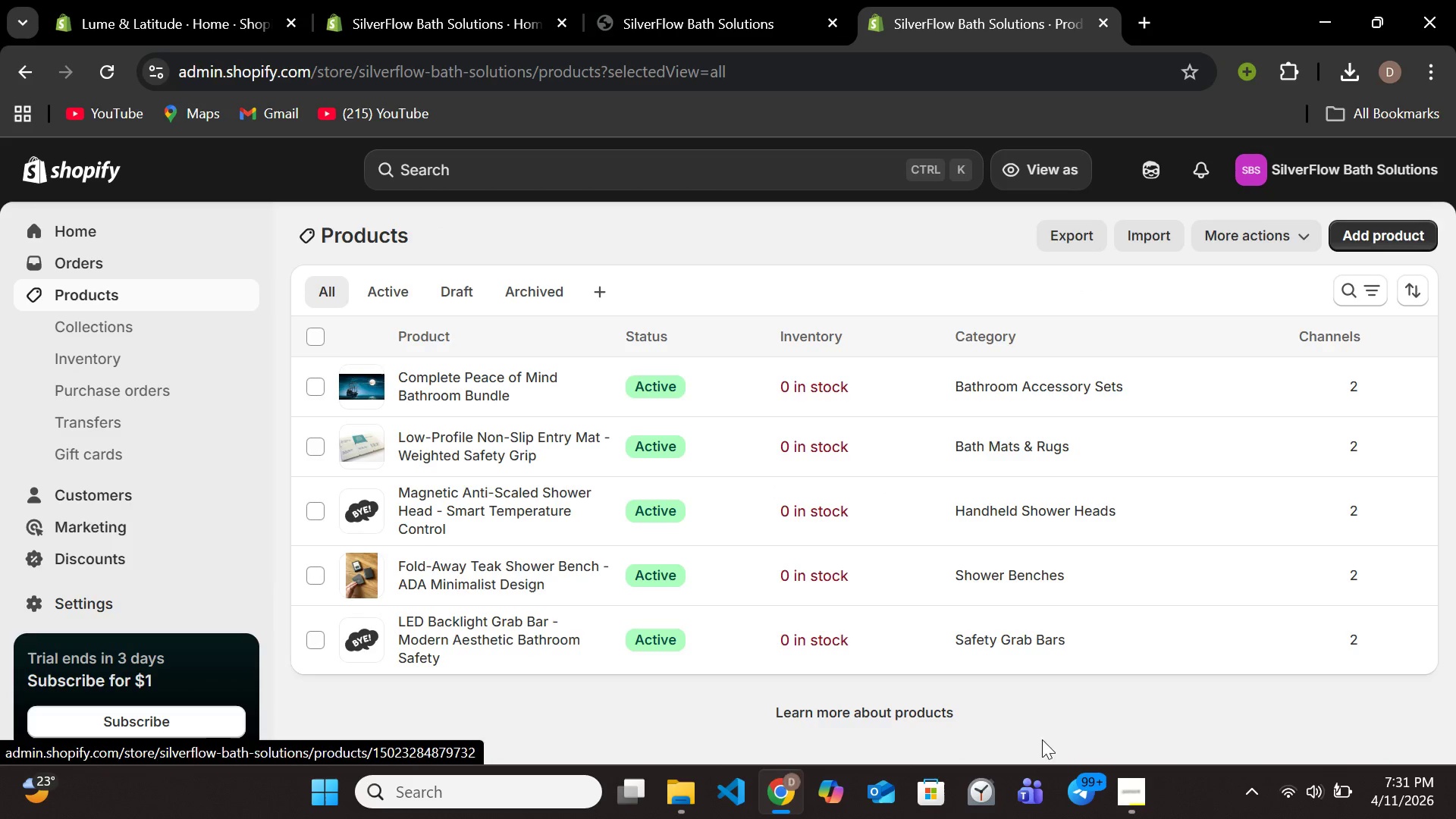 
left_click([1145, 813])